 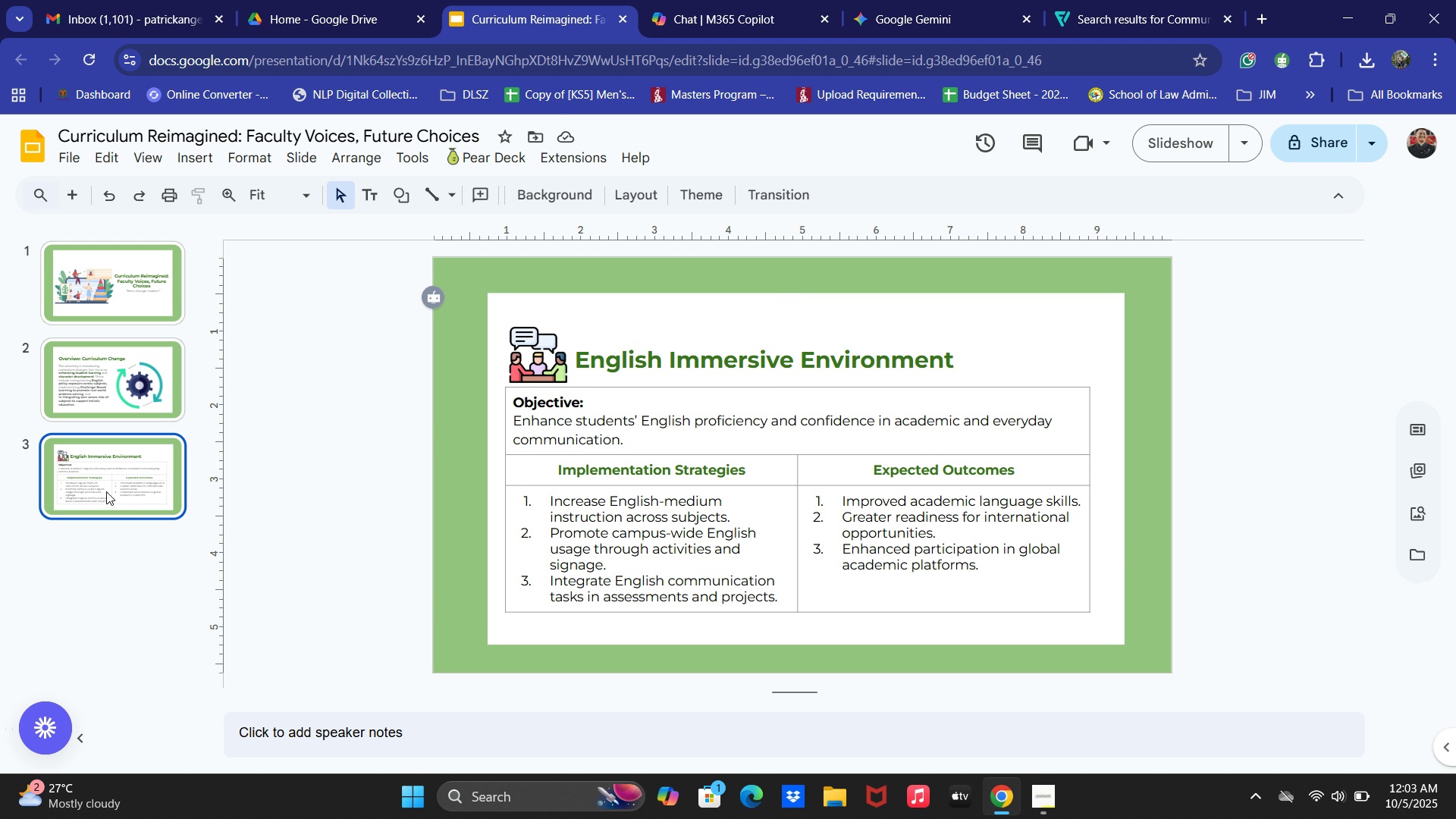 
key(Control+V)
 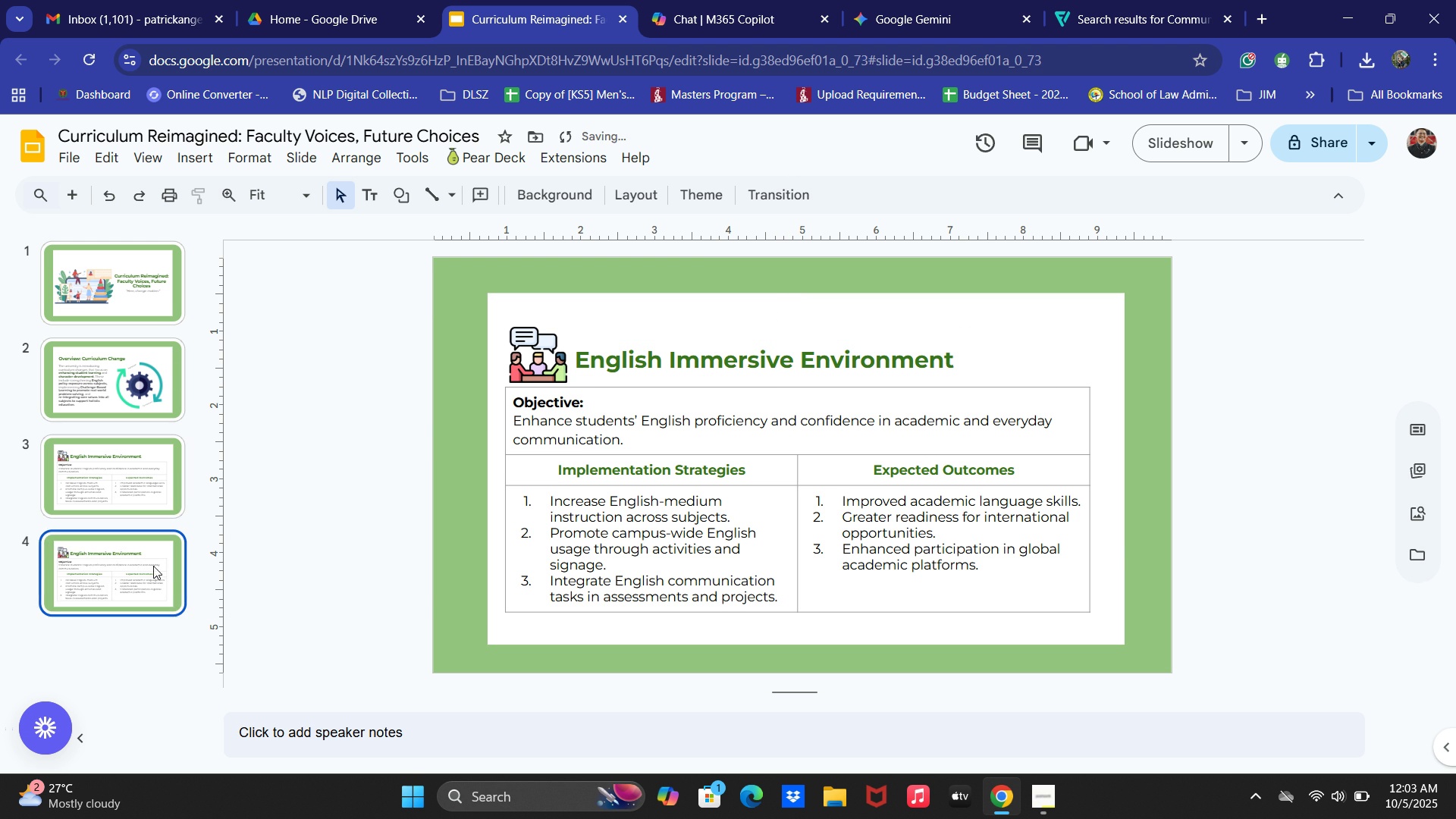 
left_click([121, 565])
 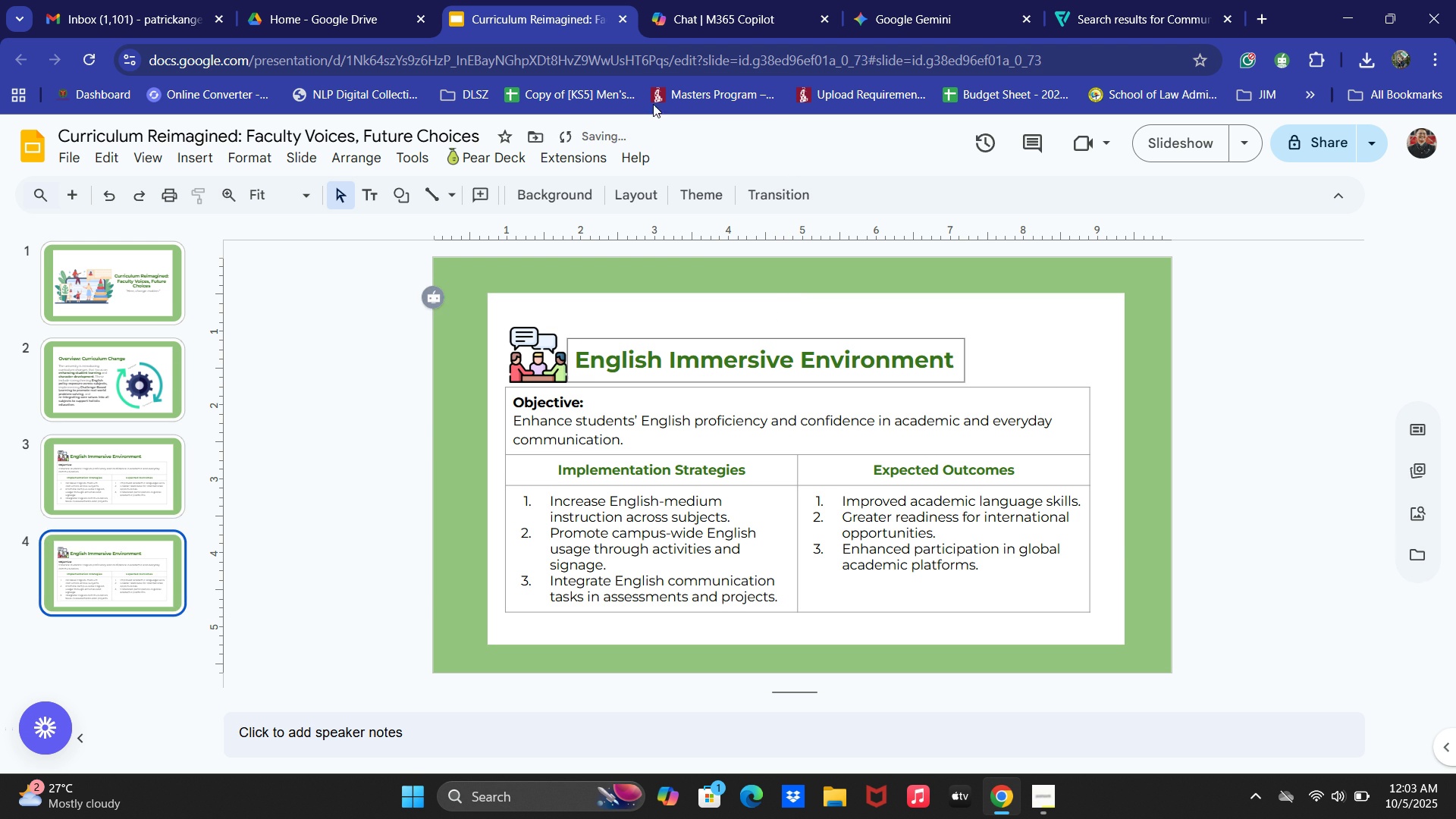 
left_click([807, 0])
 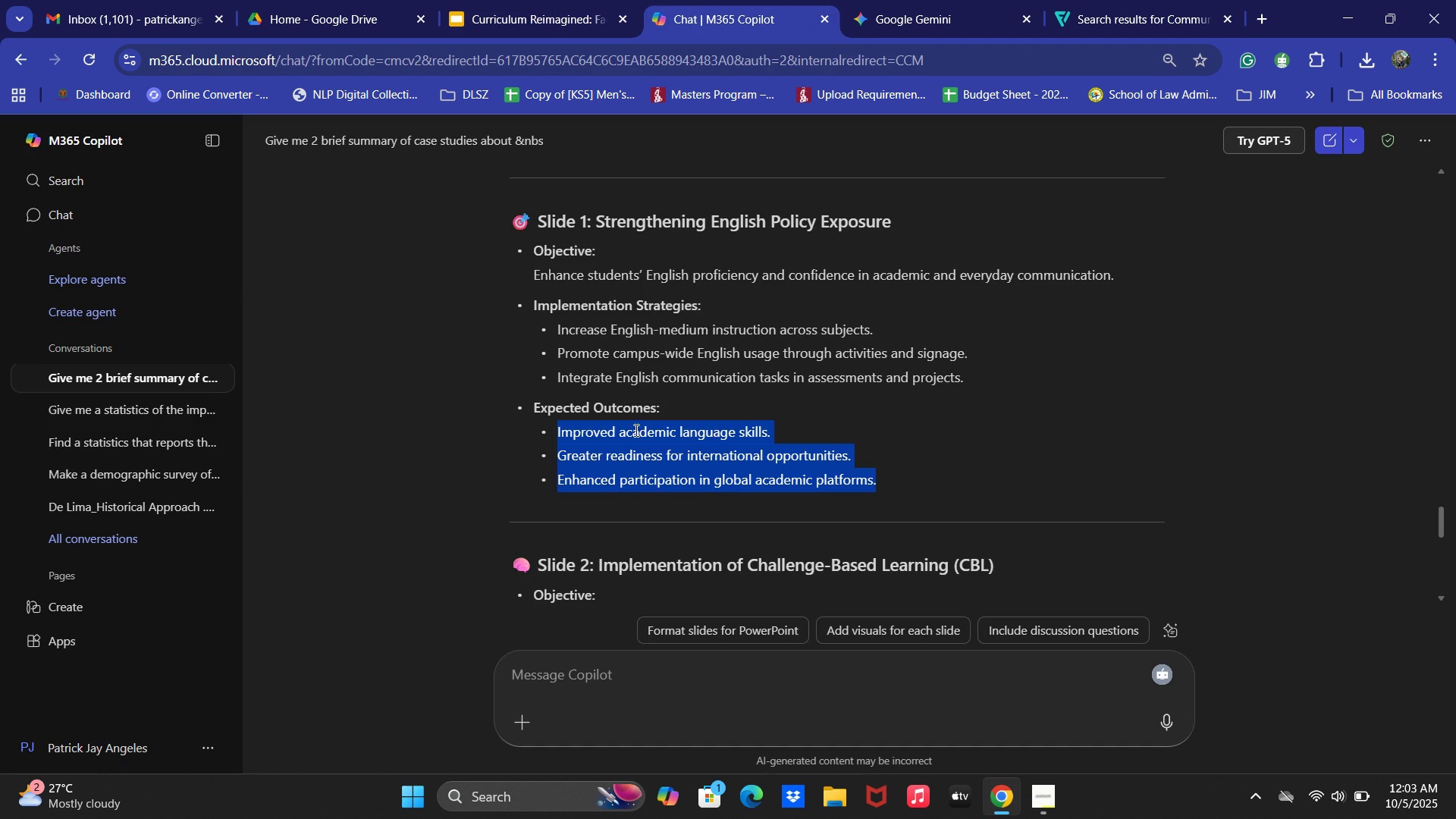 
scroll: coordinate [713, 462], scroll_direction: down, amount: 2.0